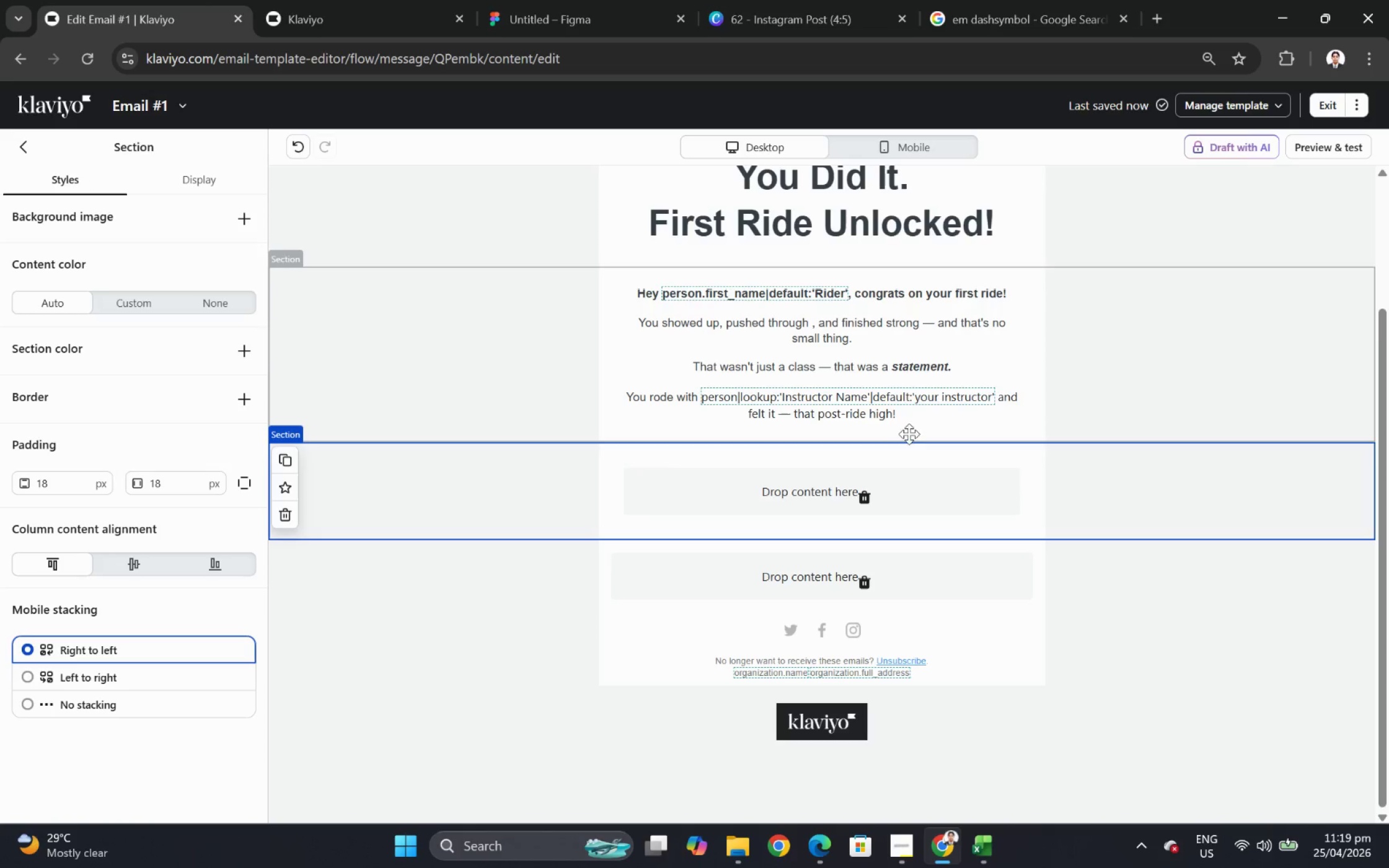 
double_click([901, 402])
 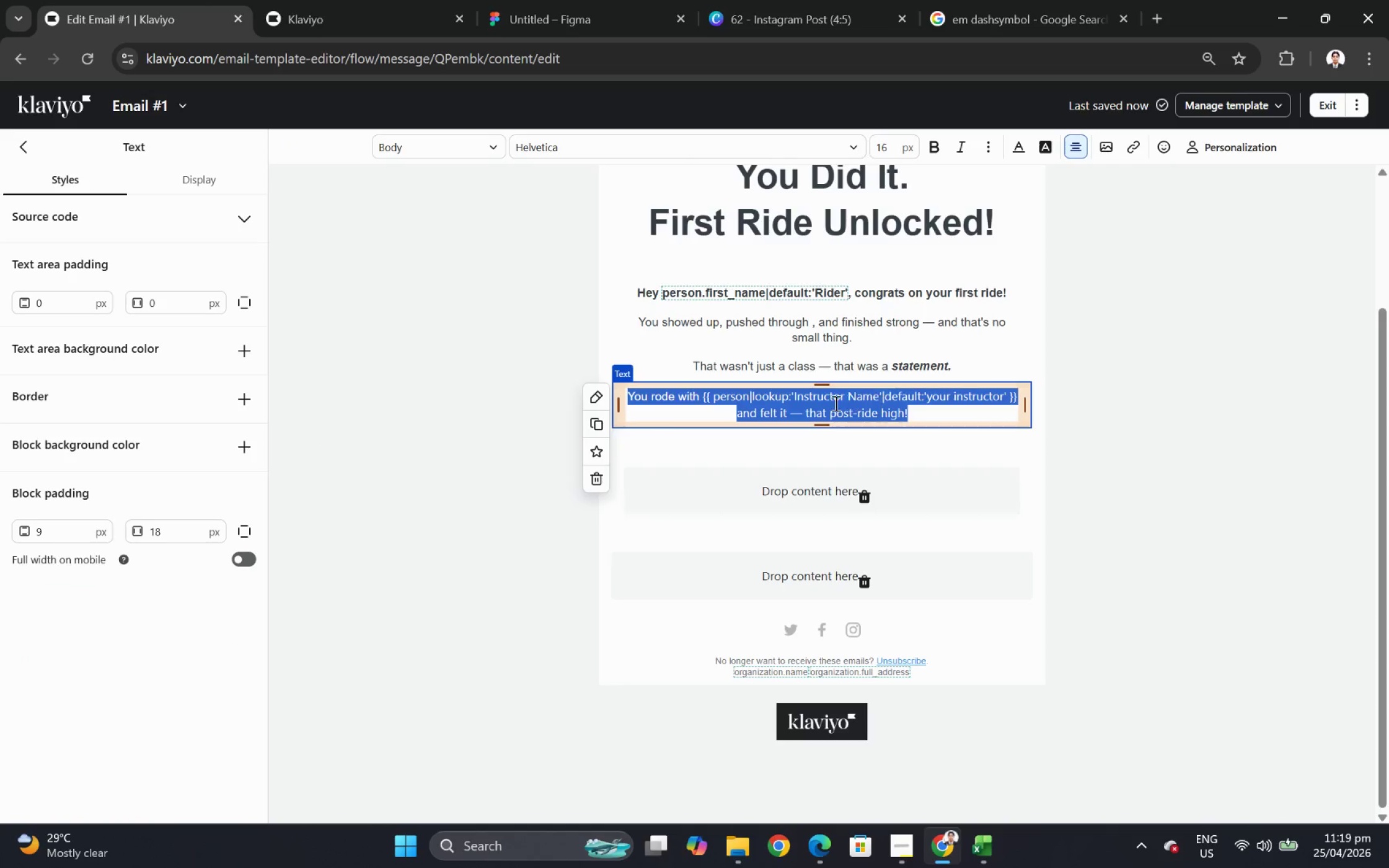 
left_click([833, 404])
 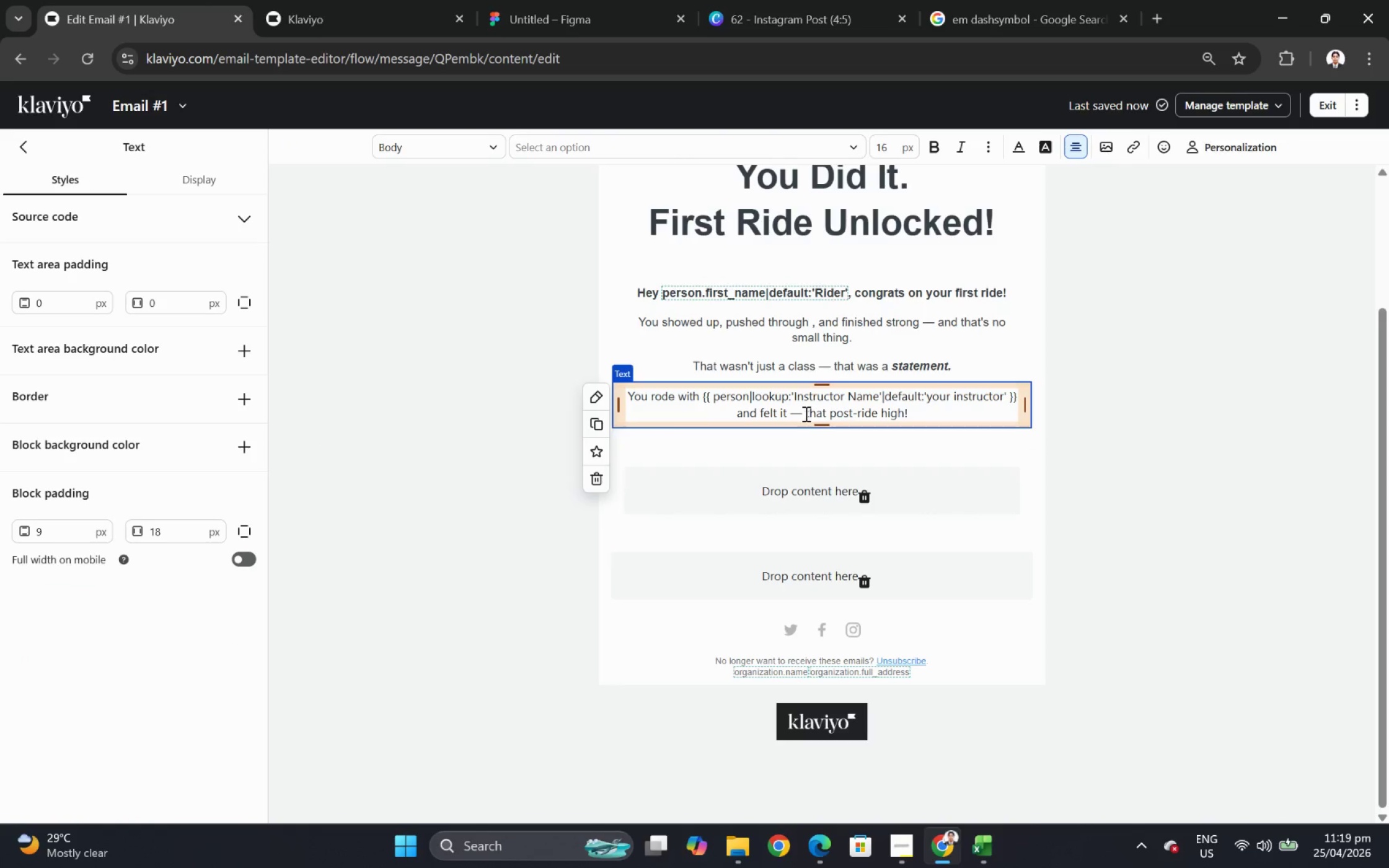 
left_click_drag(start_coordinate=[805, 413], to_coordinate=[943, 413])
 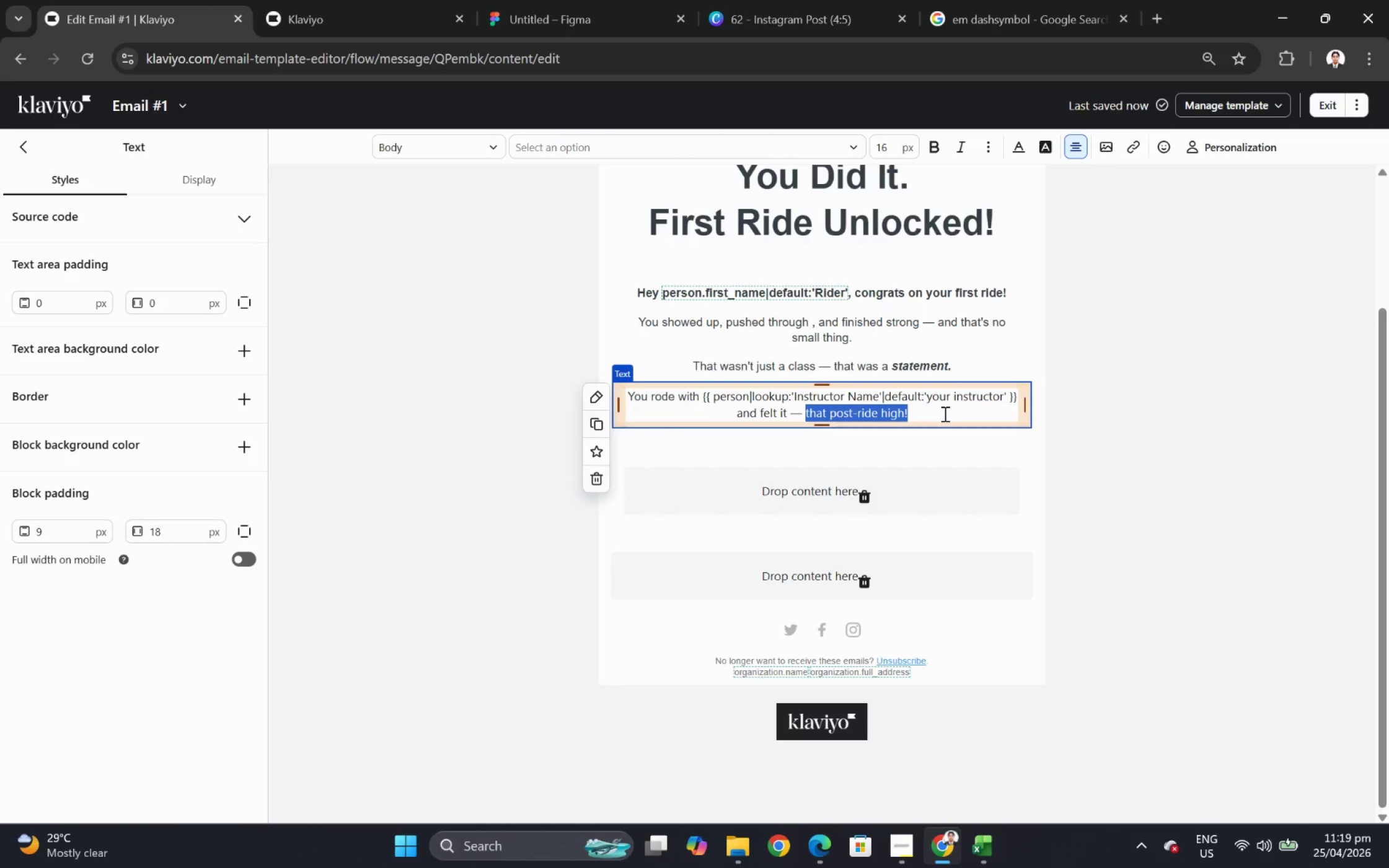 
key(Control+B)
 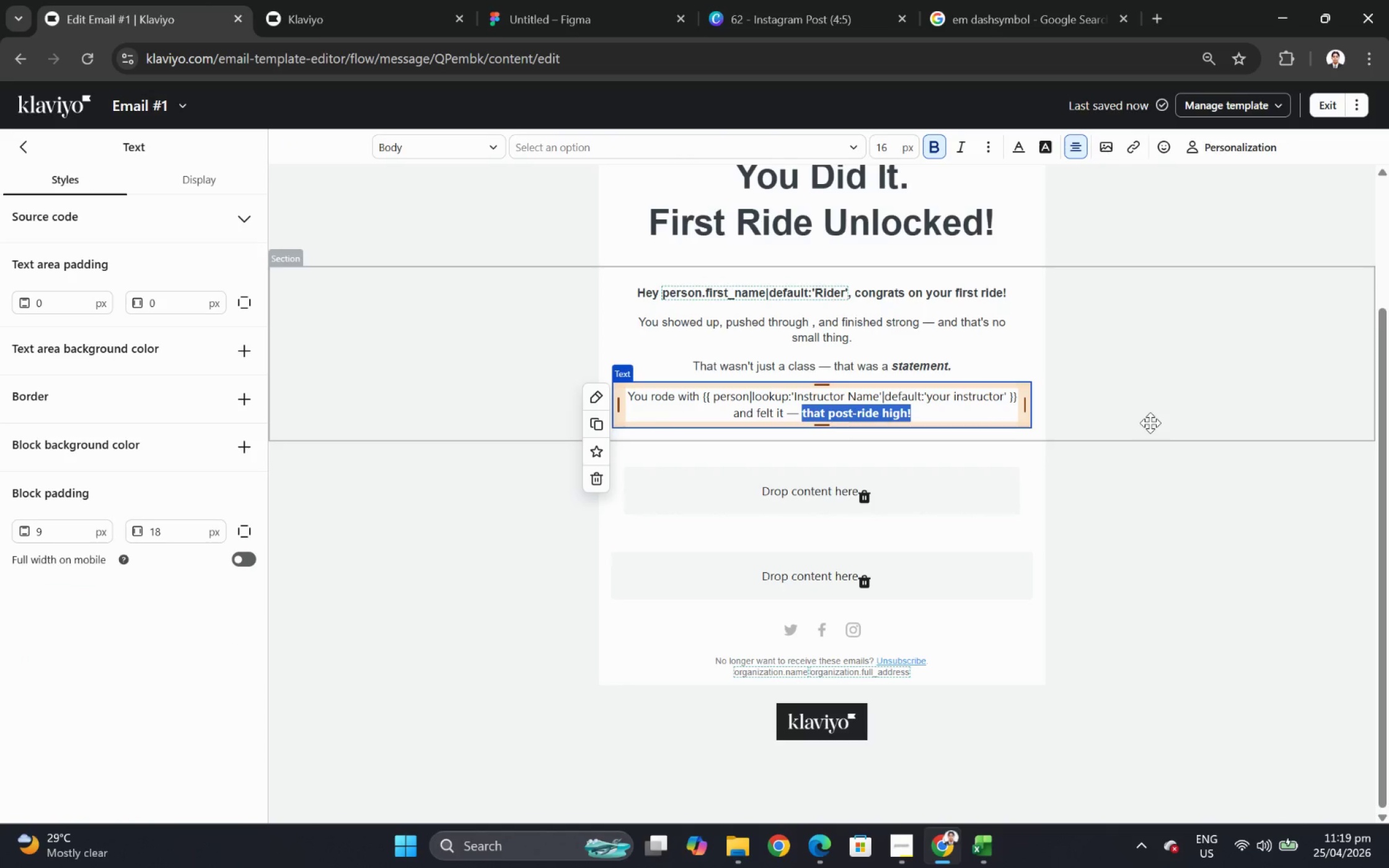 
left_click([1150, 423])
 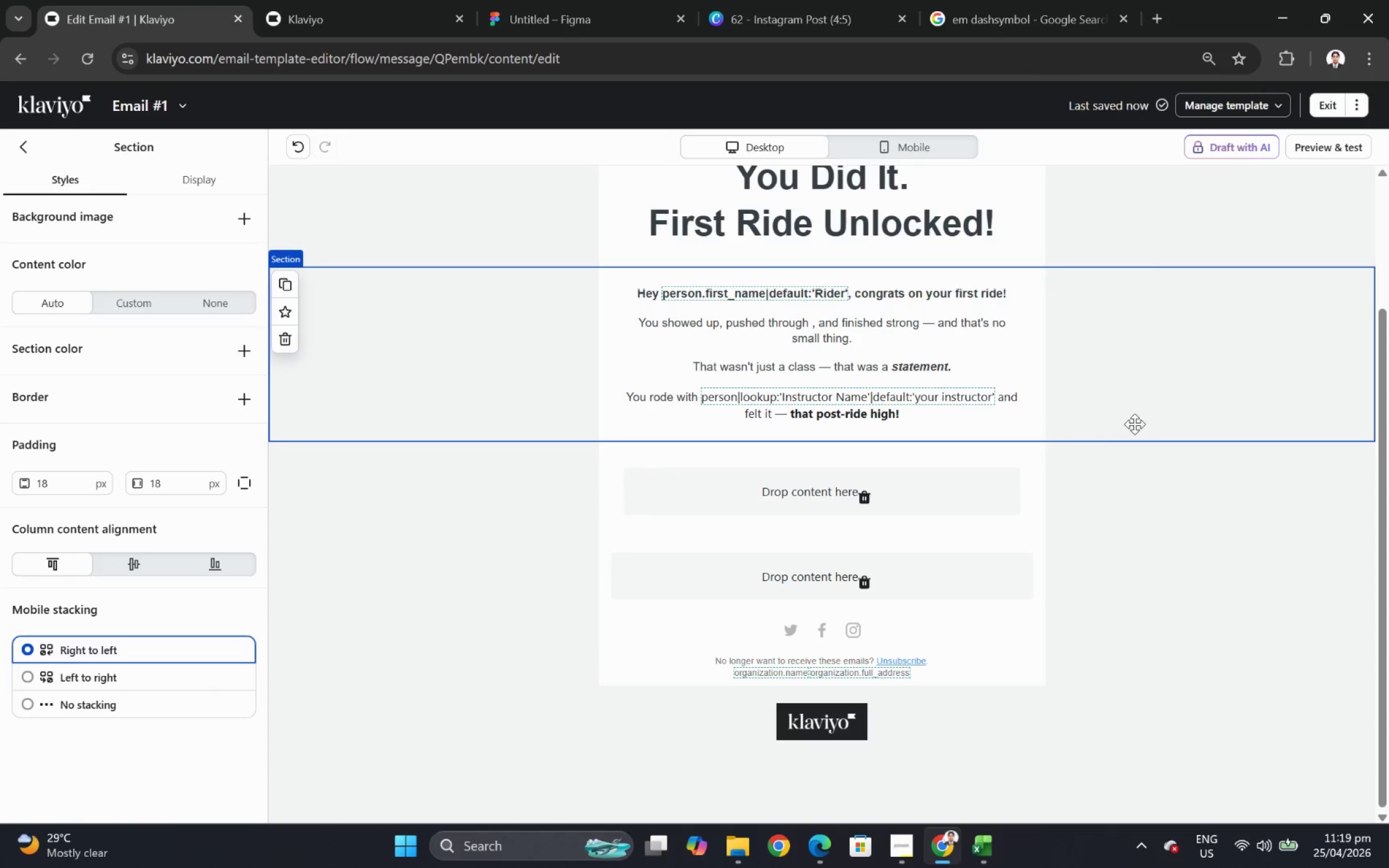 
left_click([1136, 572])
 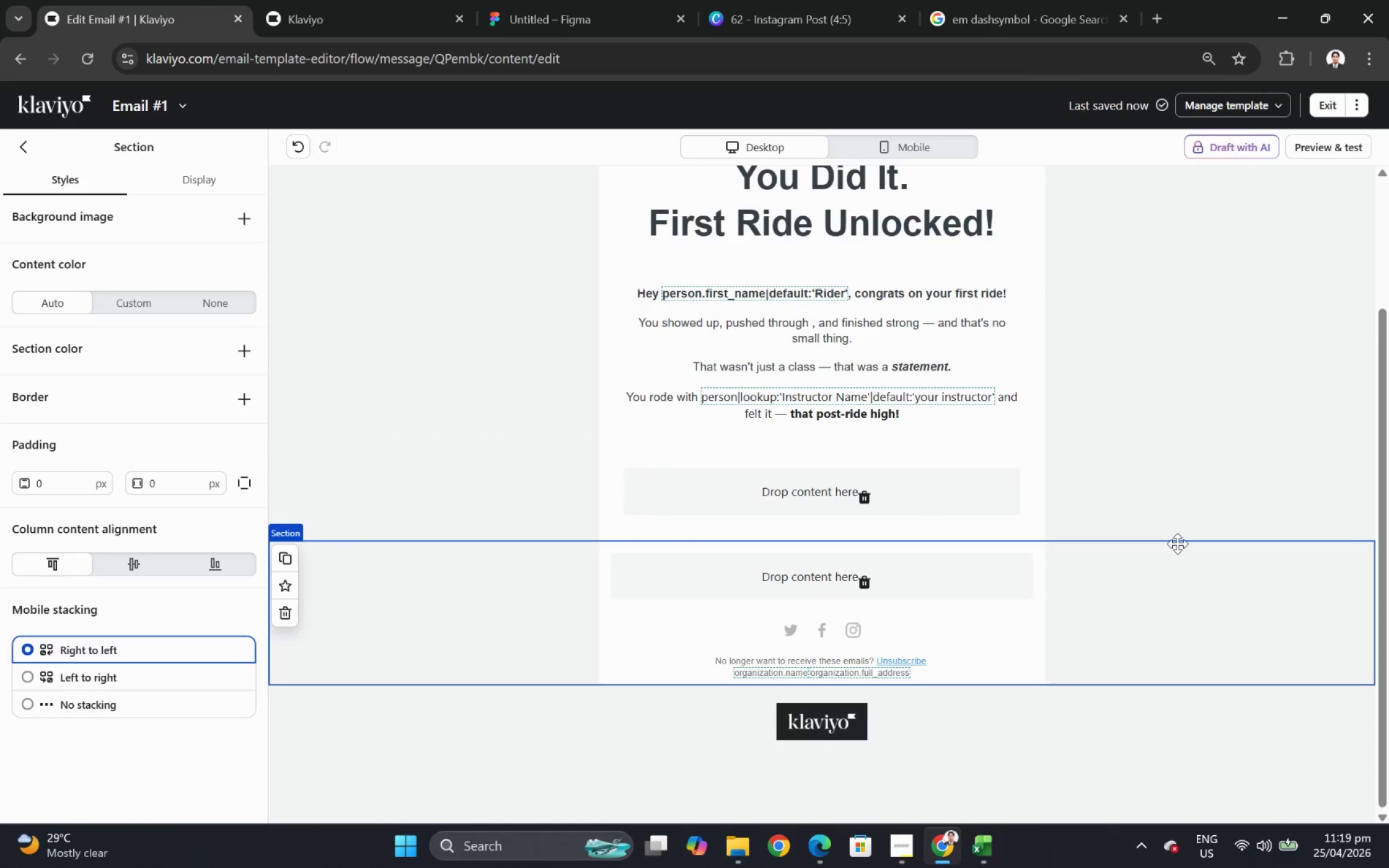 
scroll: coordinate [1181, 542], scroll_direction: up, amount: 2.0
 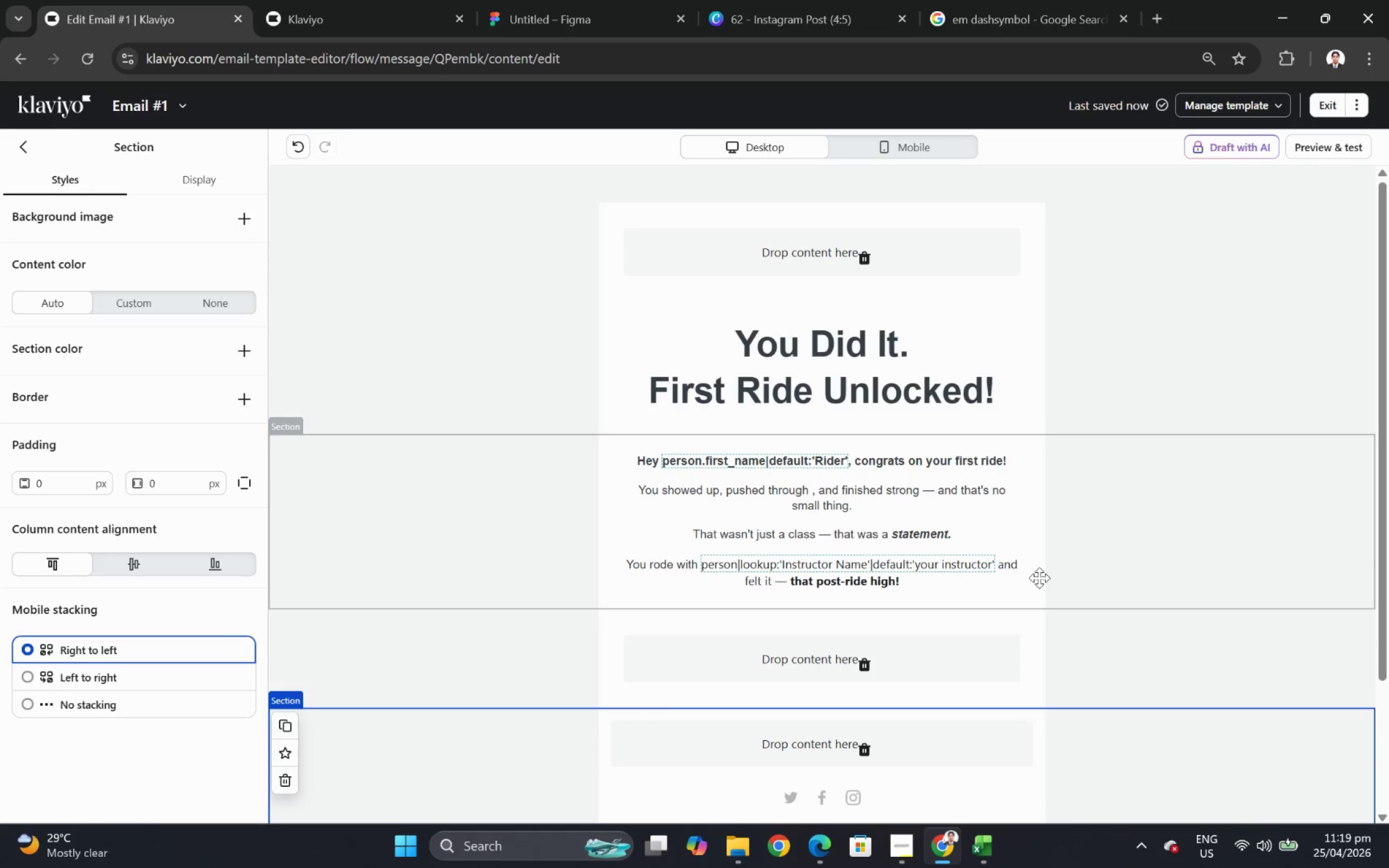 
wait(9.01)
 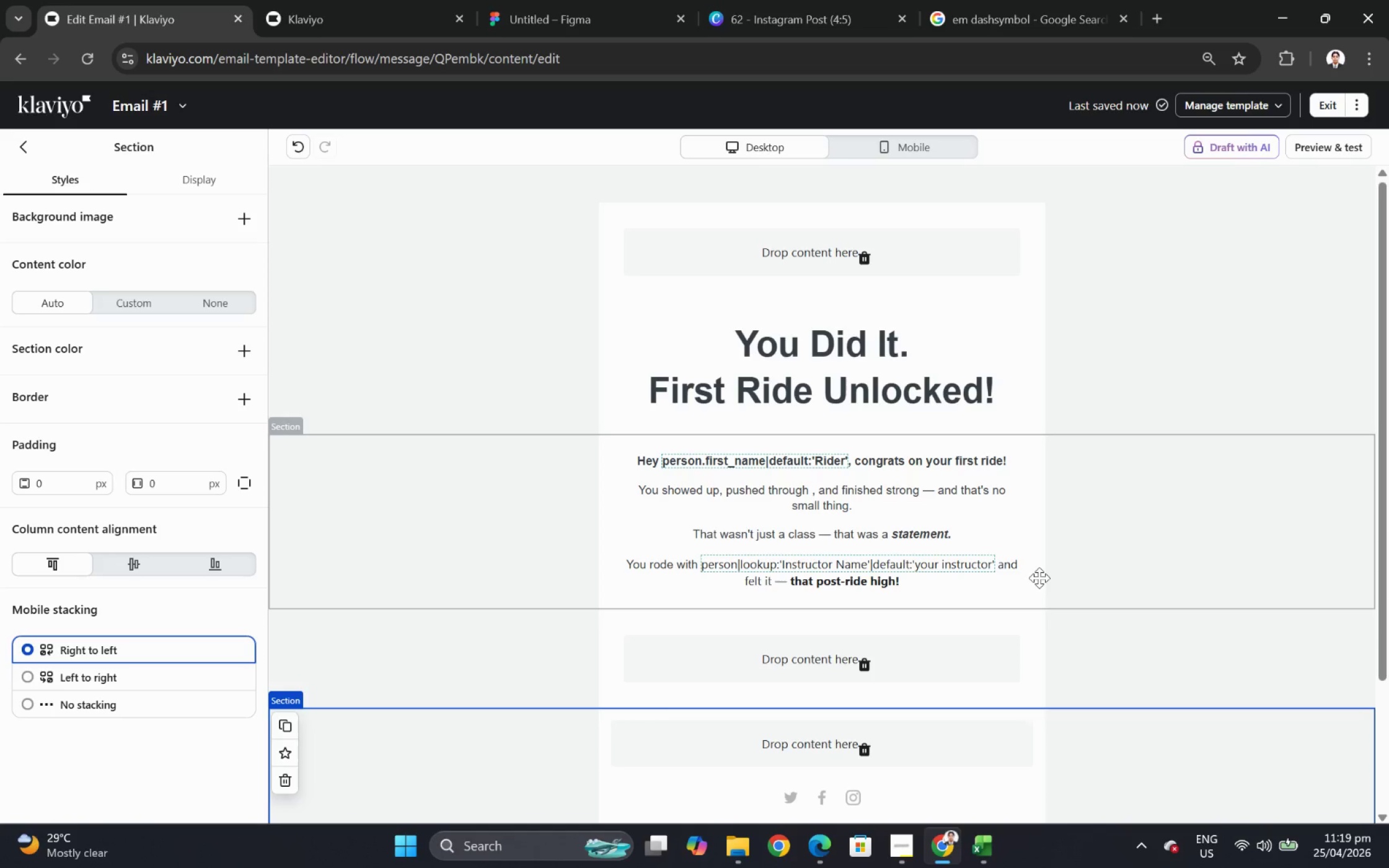 
scroll: coordinate [1184, 573], scroll_direction: down, amount: 2.0
 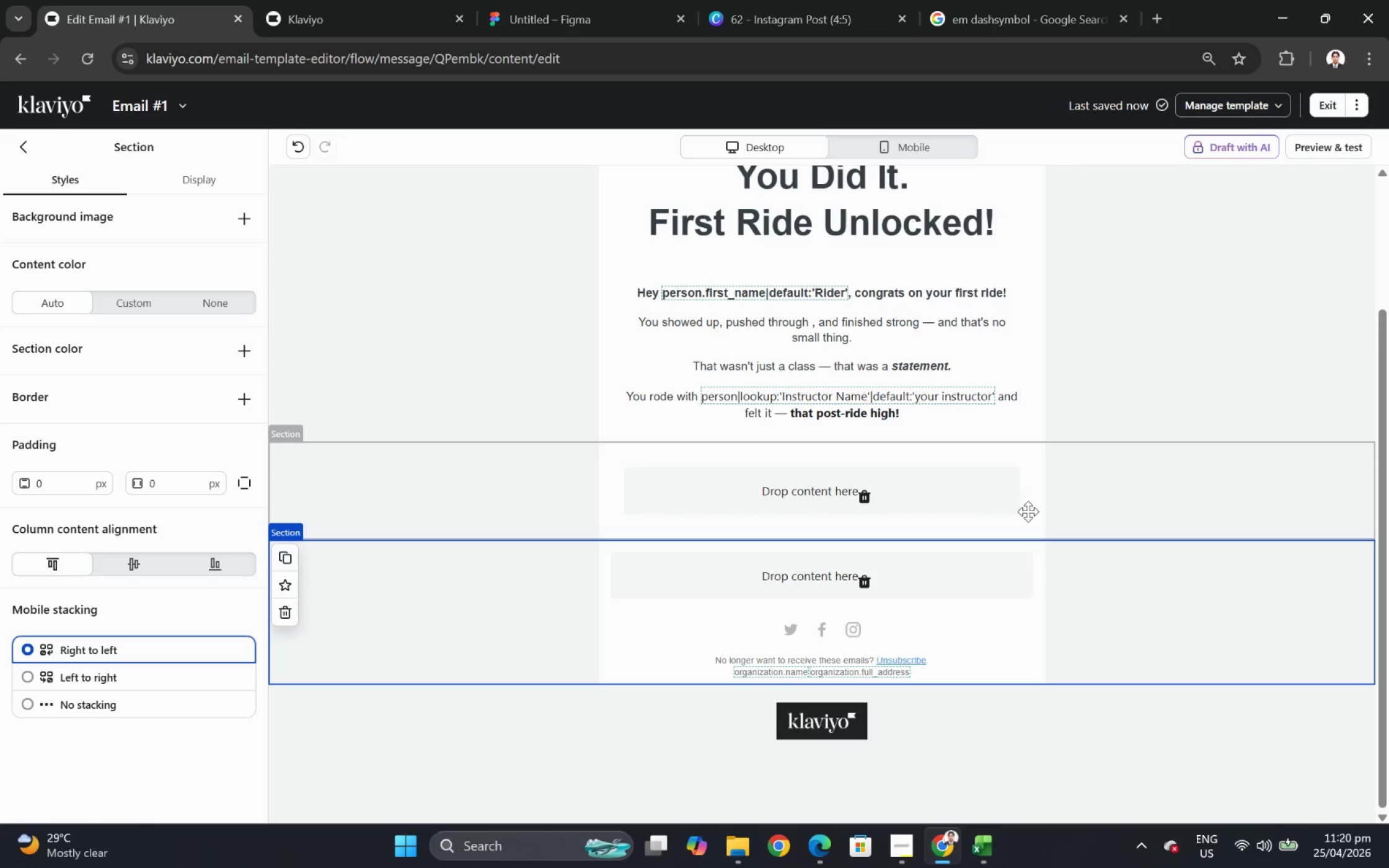 
wait(7.23)
 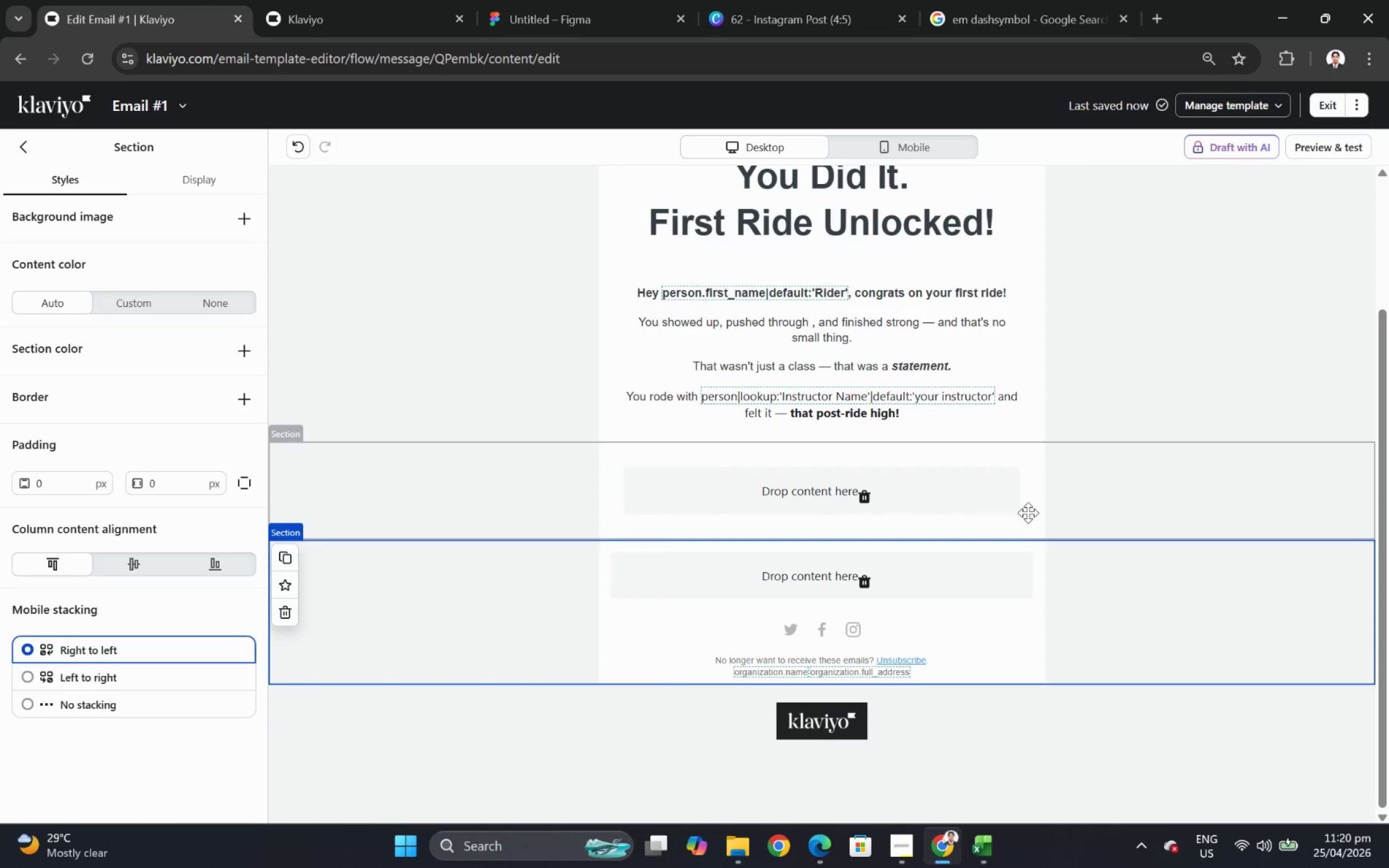 
left_click([964, 412])
 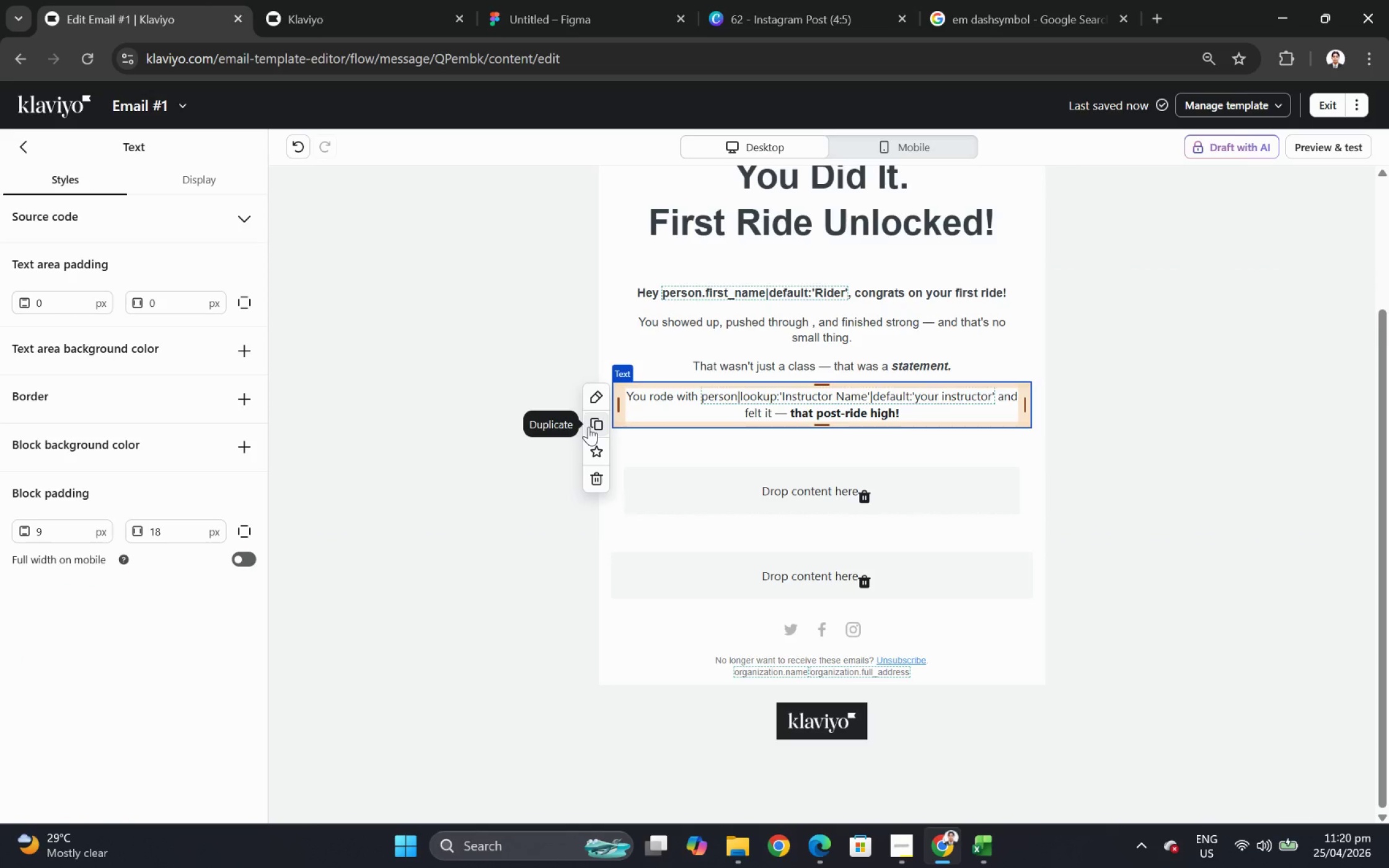 
left_click([588, 426])
 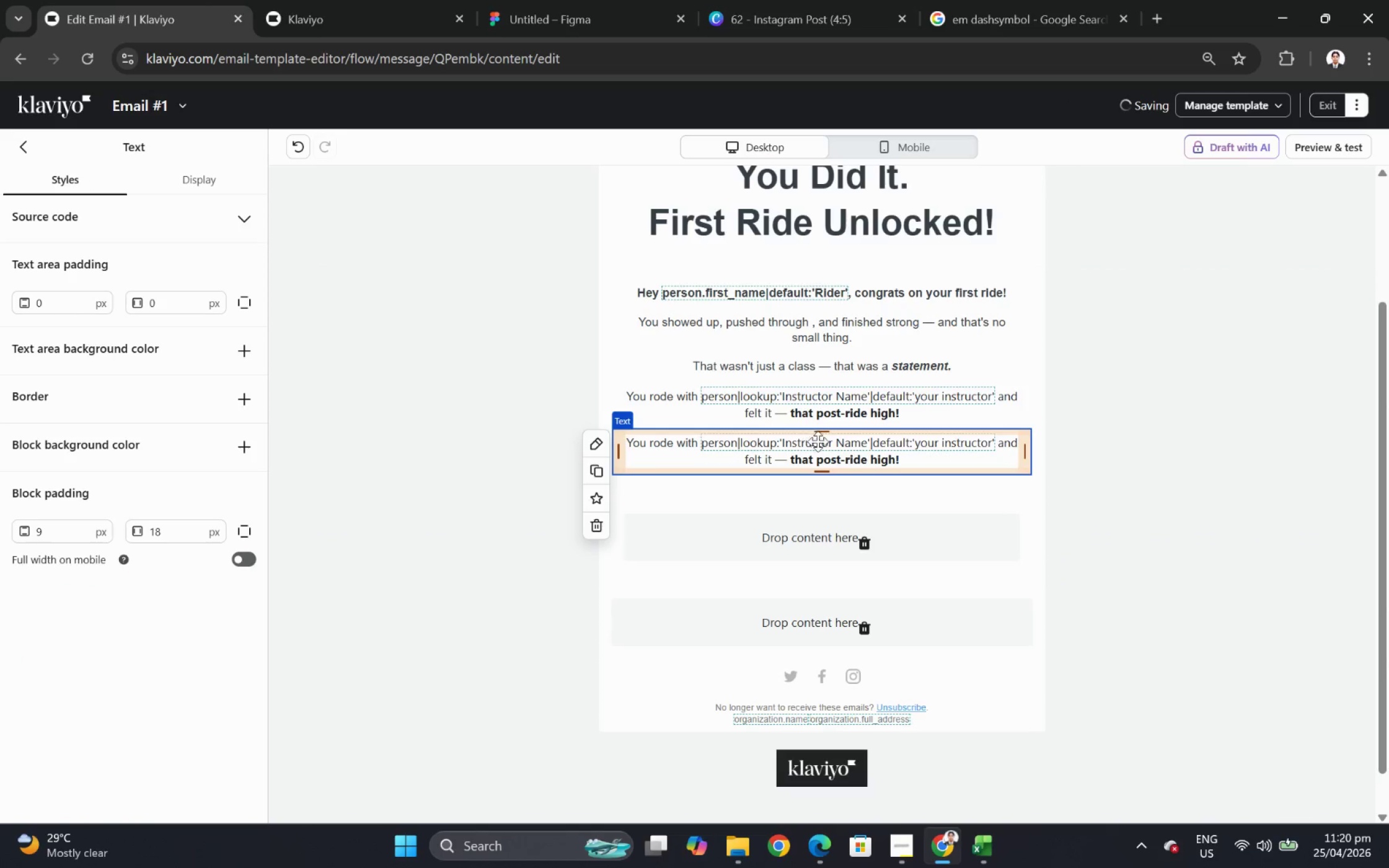 
double_click([824, 445])
 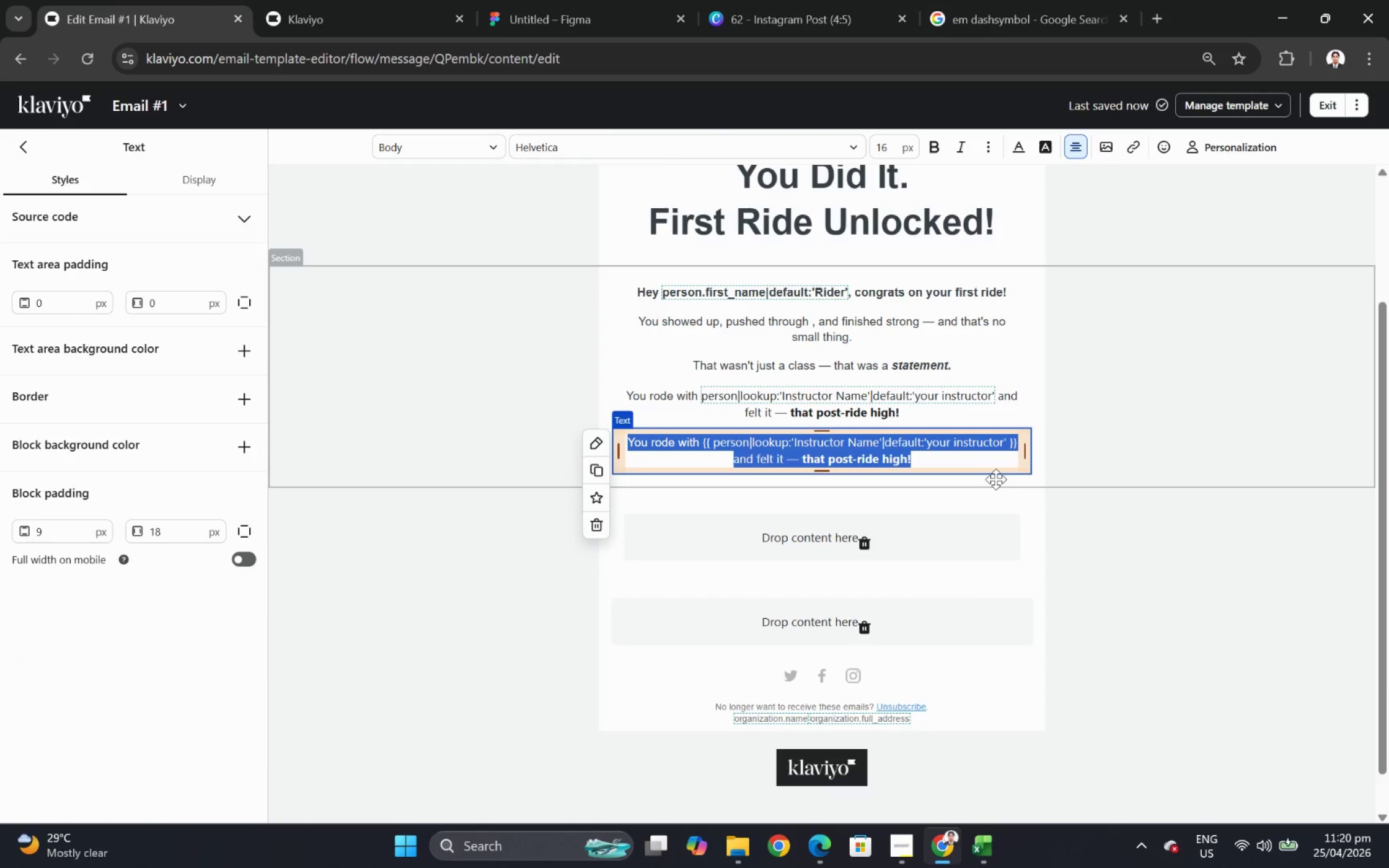 
type(Now here's tje)
key(Backspace)
key(Backspace)
type(he )
 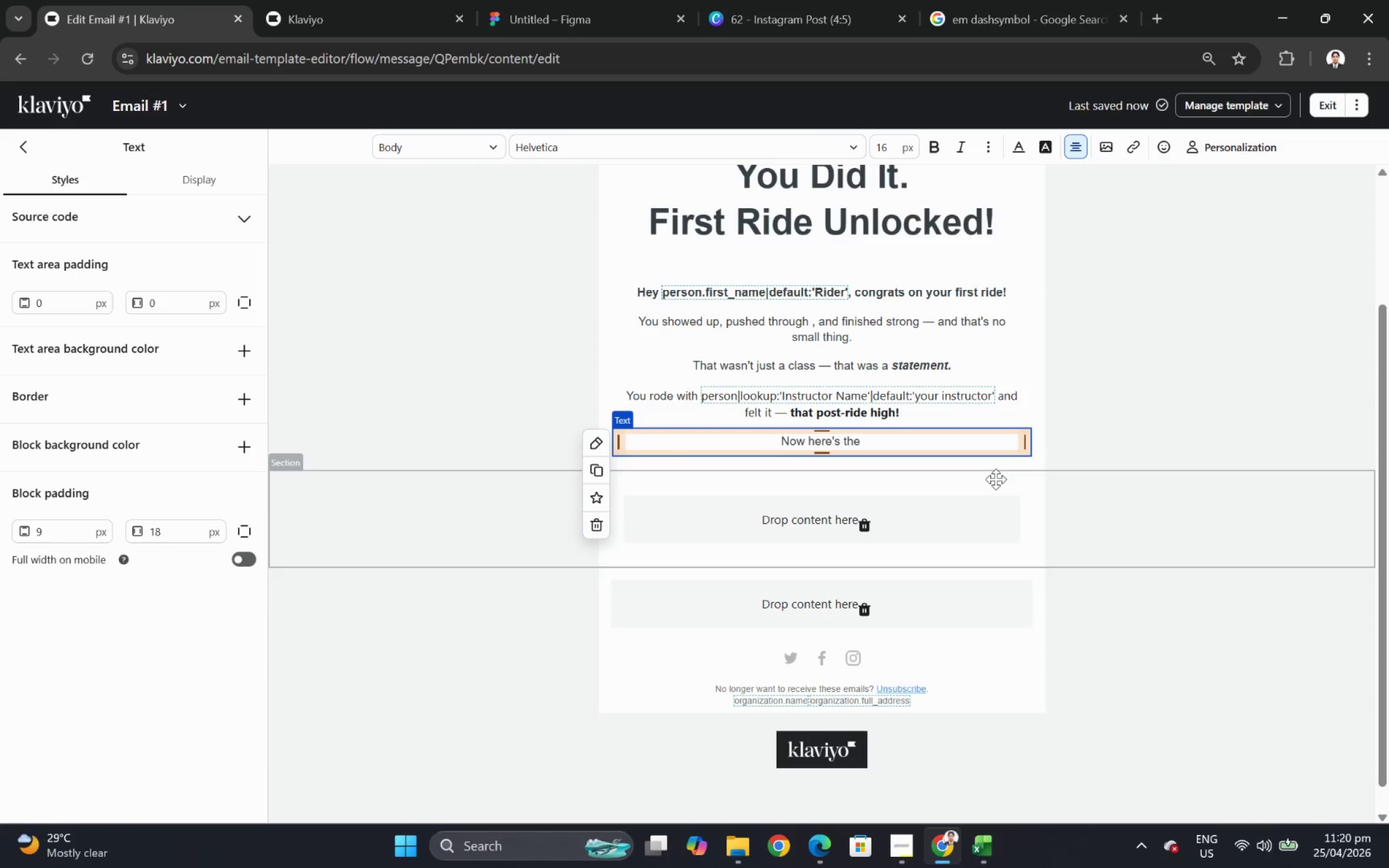 
type(move: )
 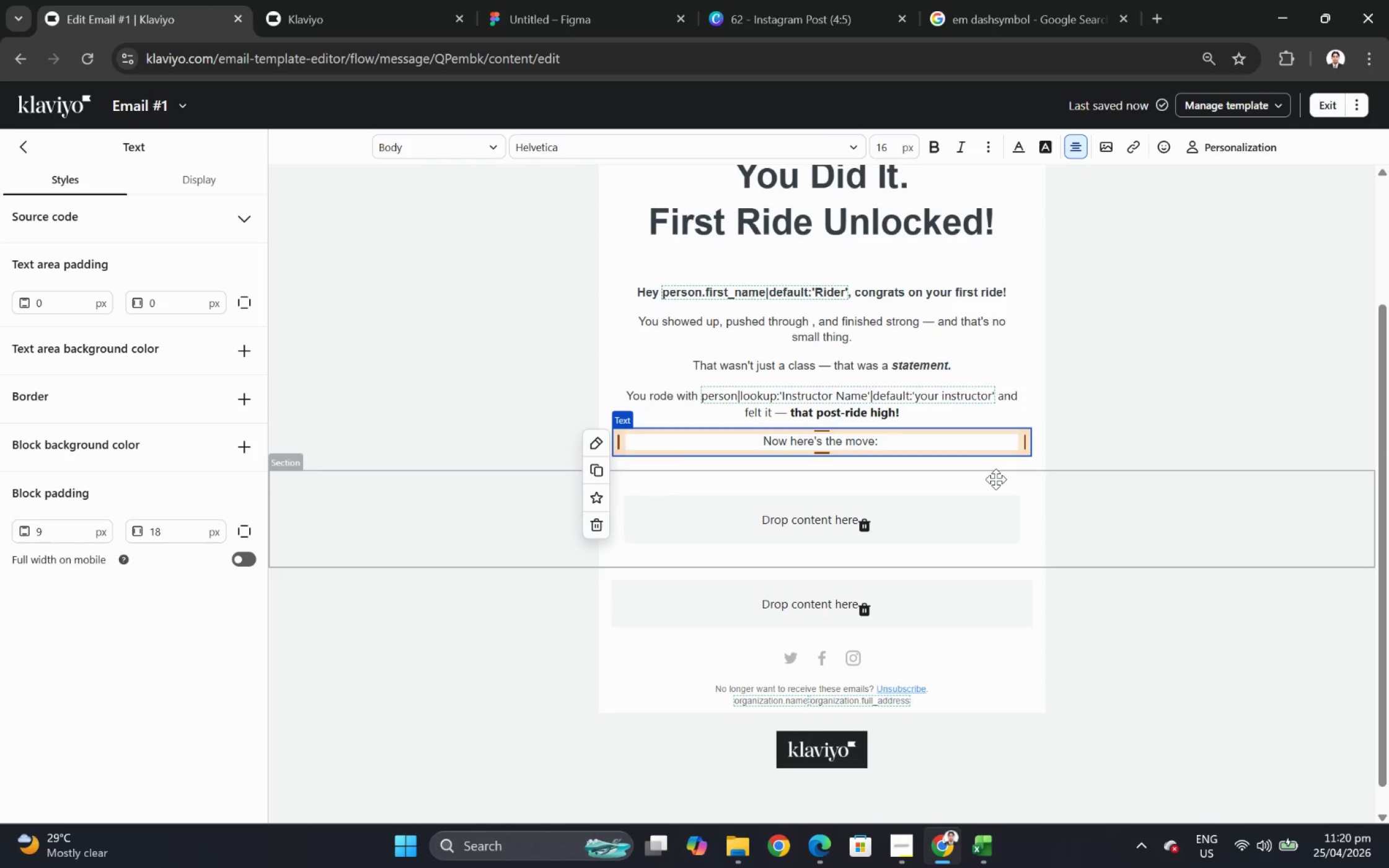 
type(don't lose it)
 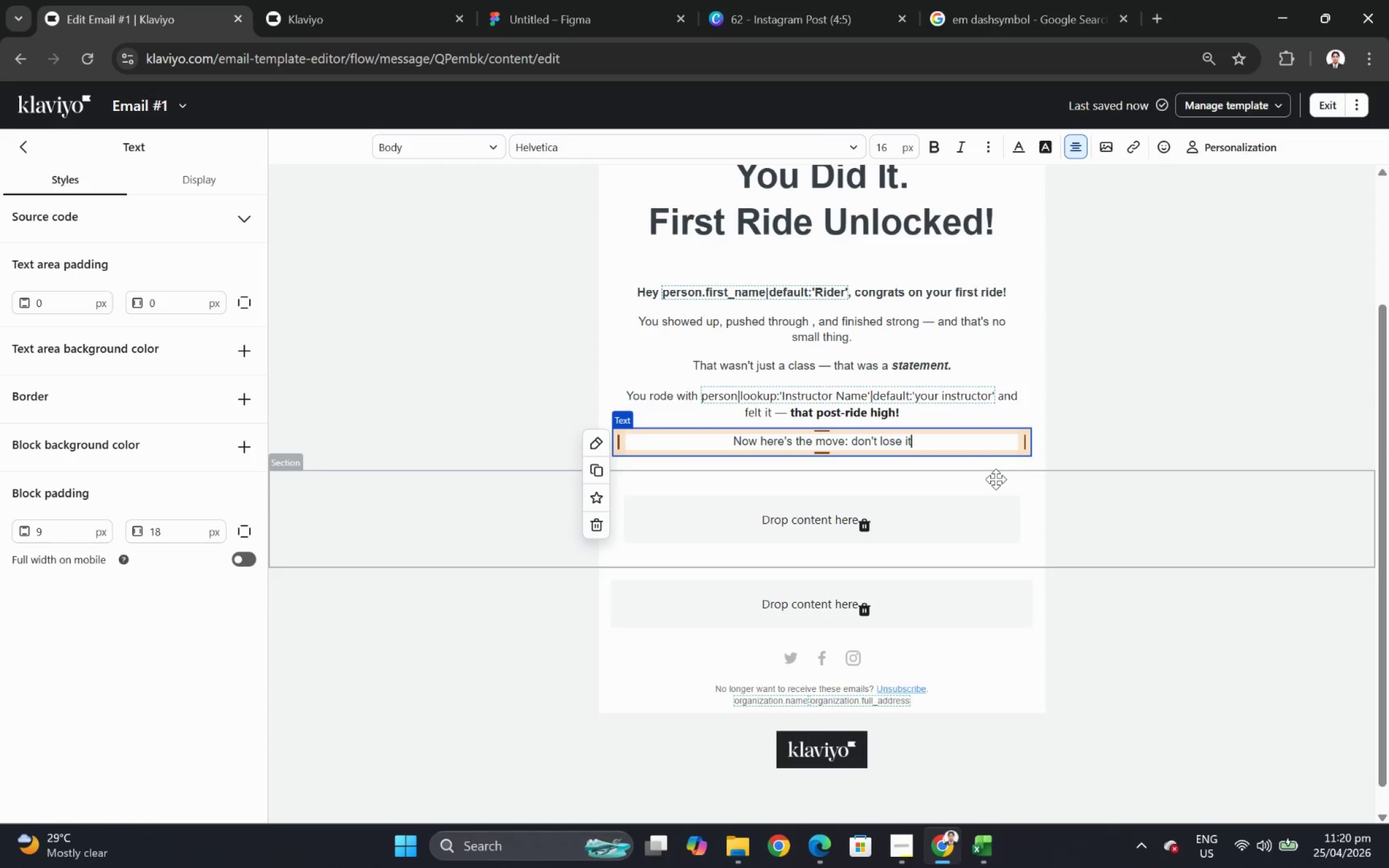 
hold_key(key=ShiftRight, duration=0.45)
 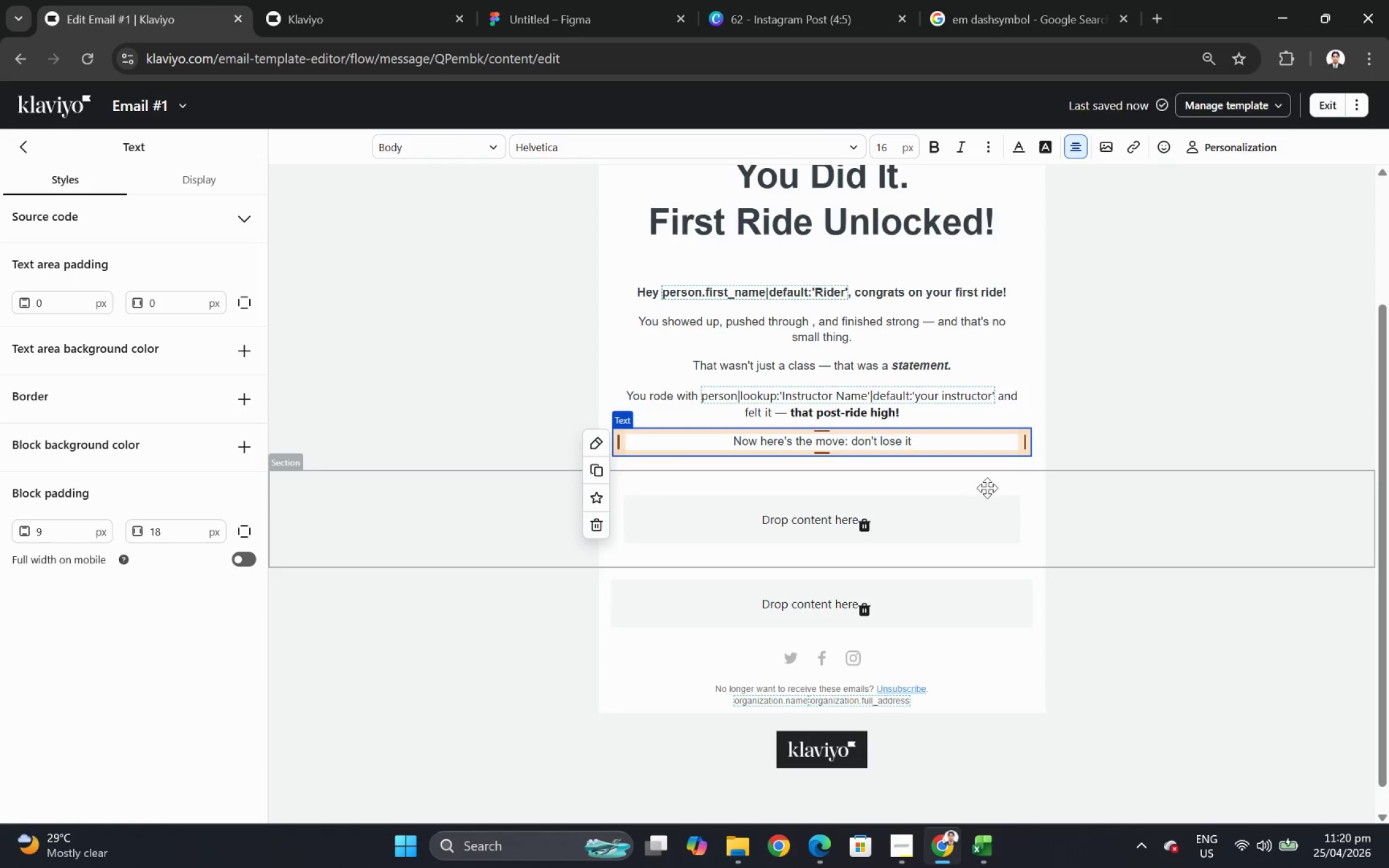 
hold_key(key=ShiftLeft, duration=0.73)
 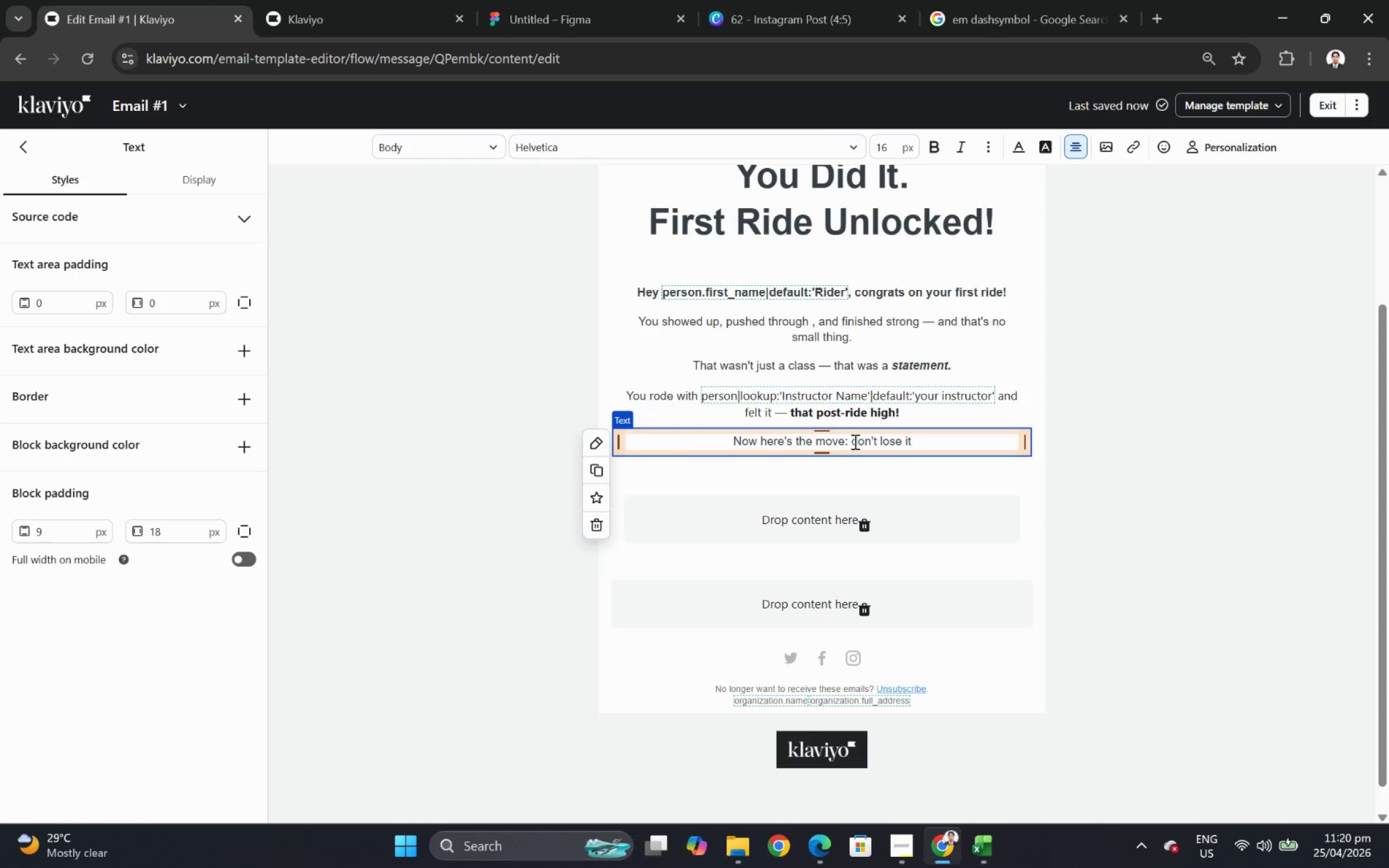 
key(Period)
 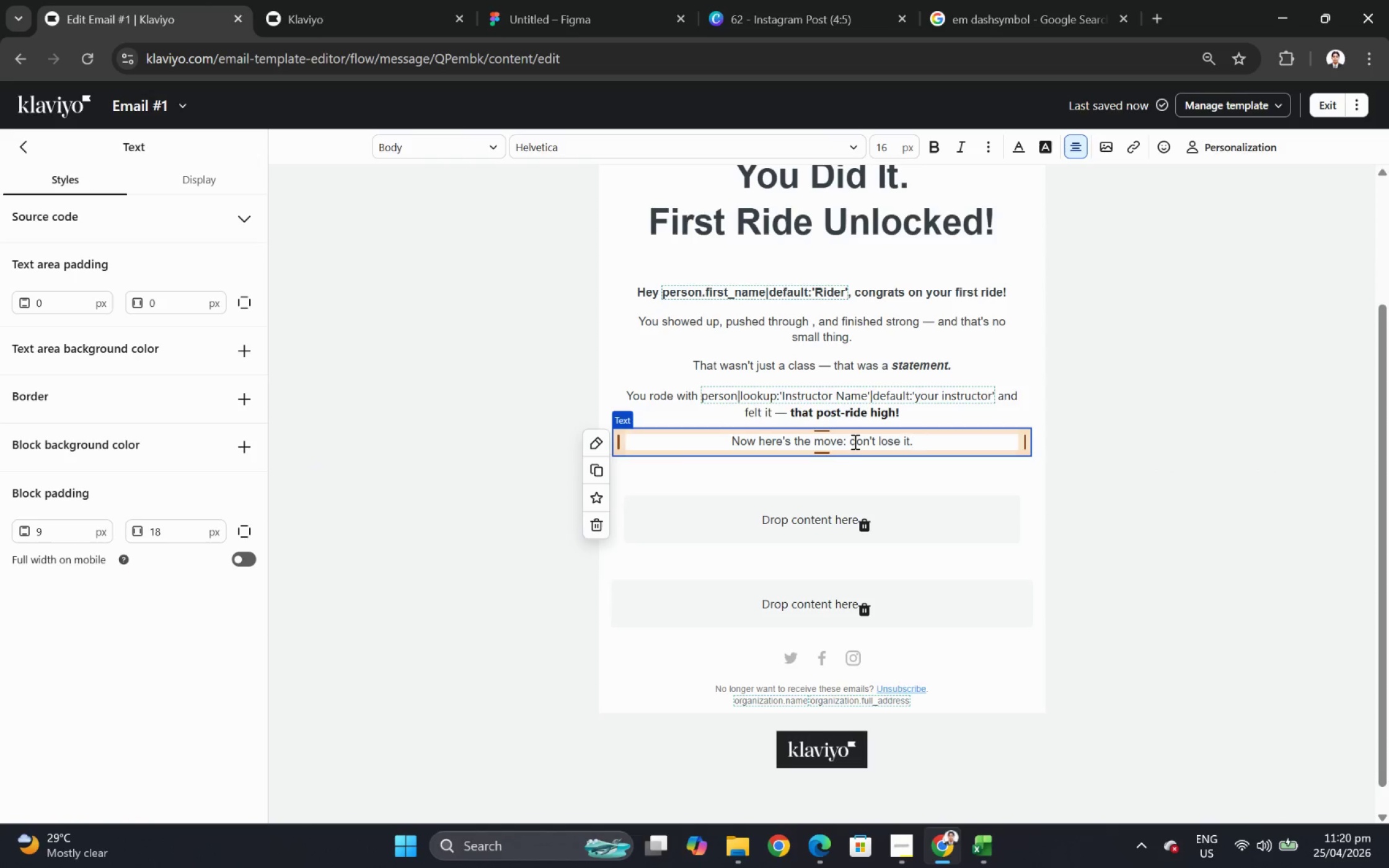 
hold_key(key=ShiftLeft, duration=1.1)
left_click([852, 441])
 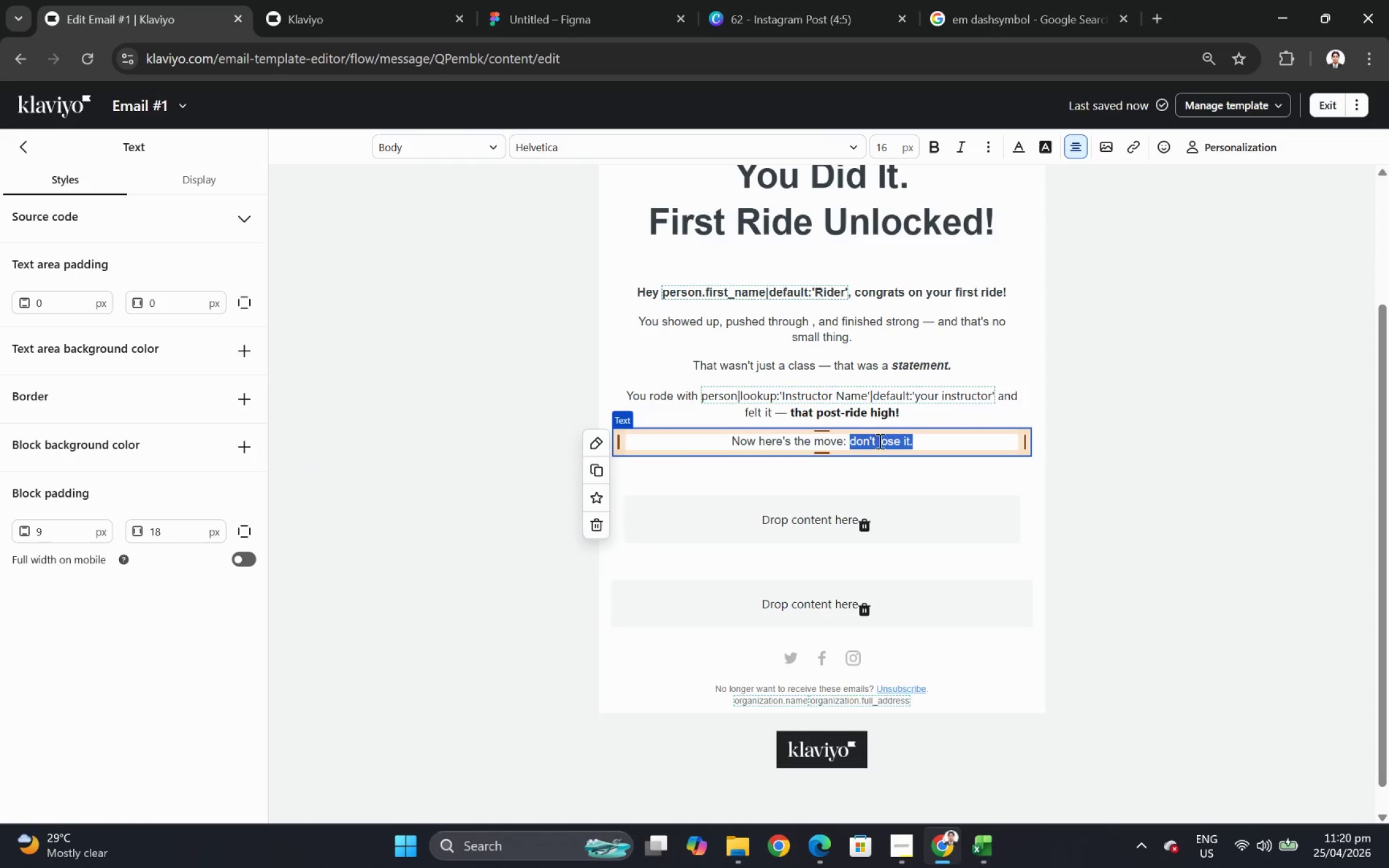 
key(Control+B)
 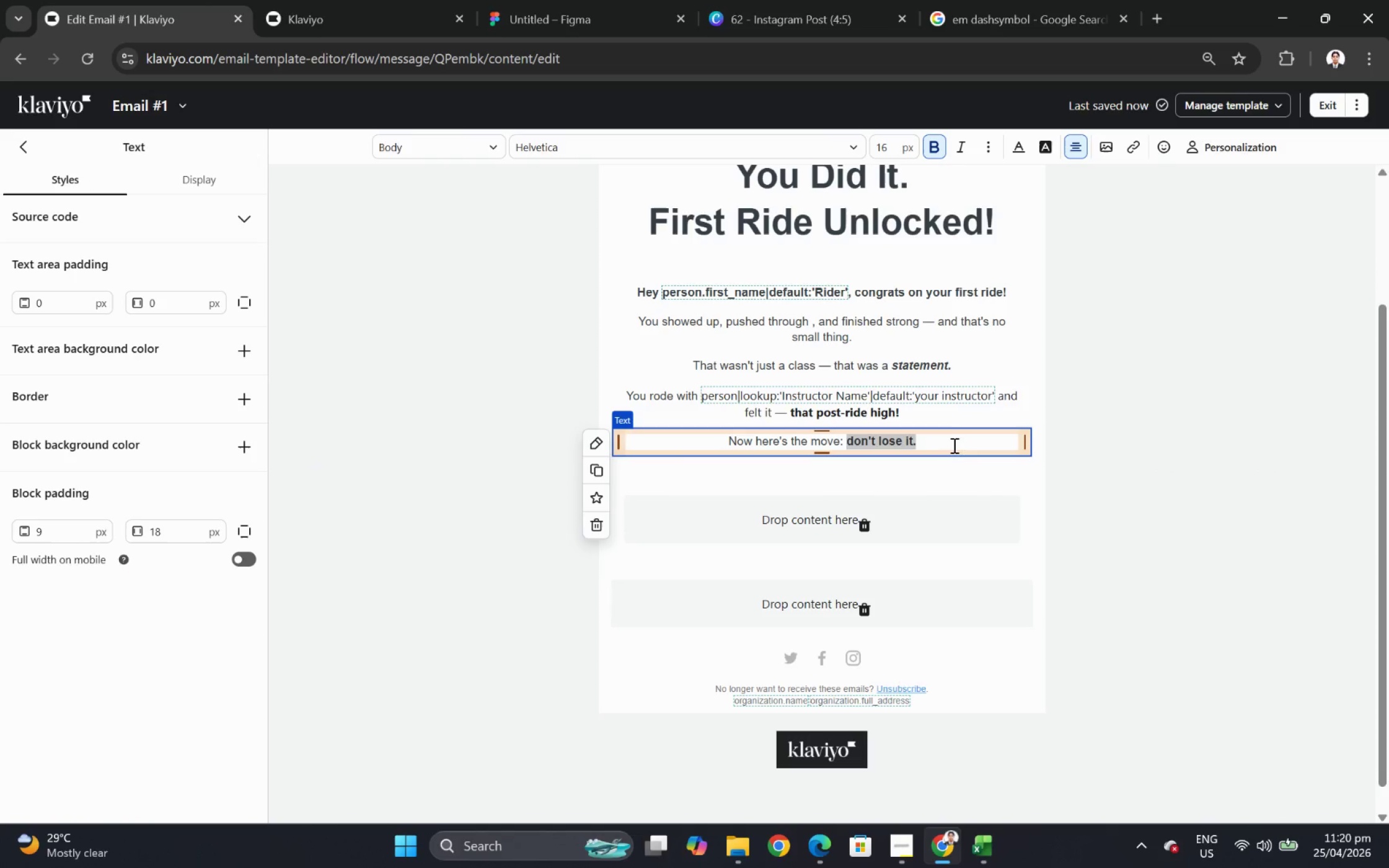 
double_click([954, 443])
 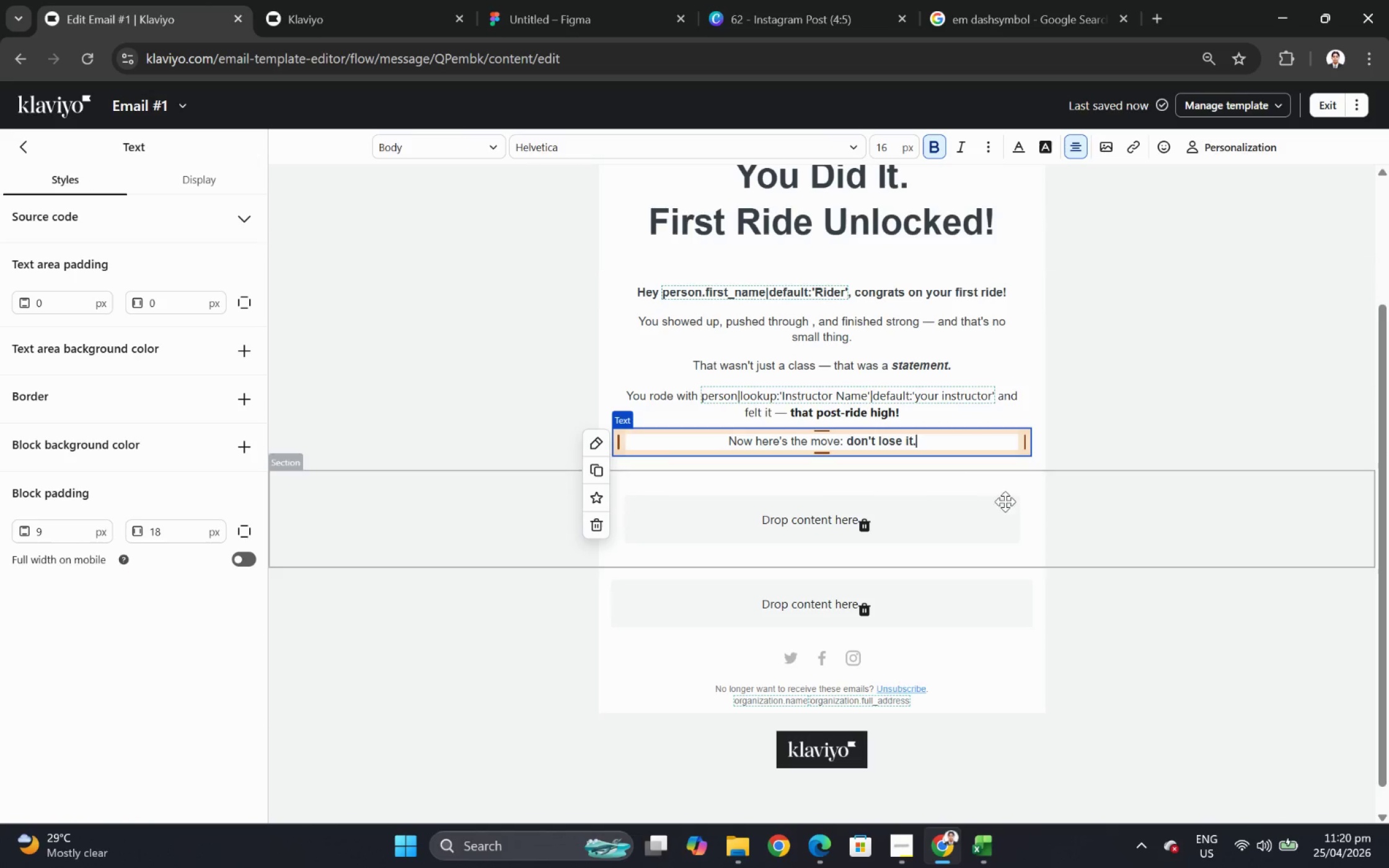 
triple_click([1008, 502])
 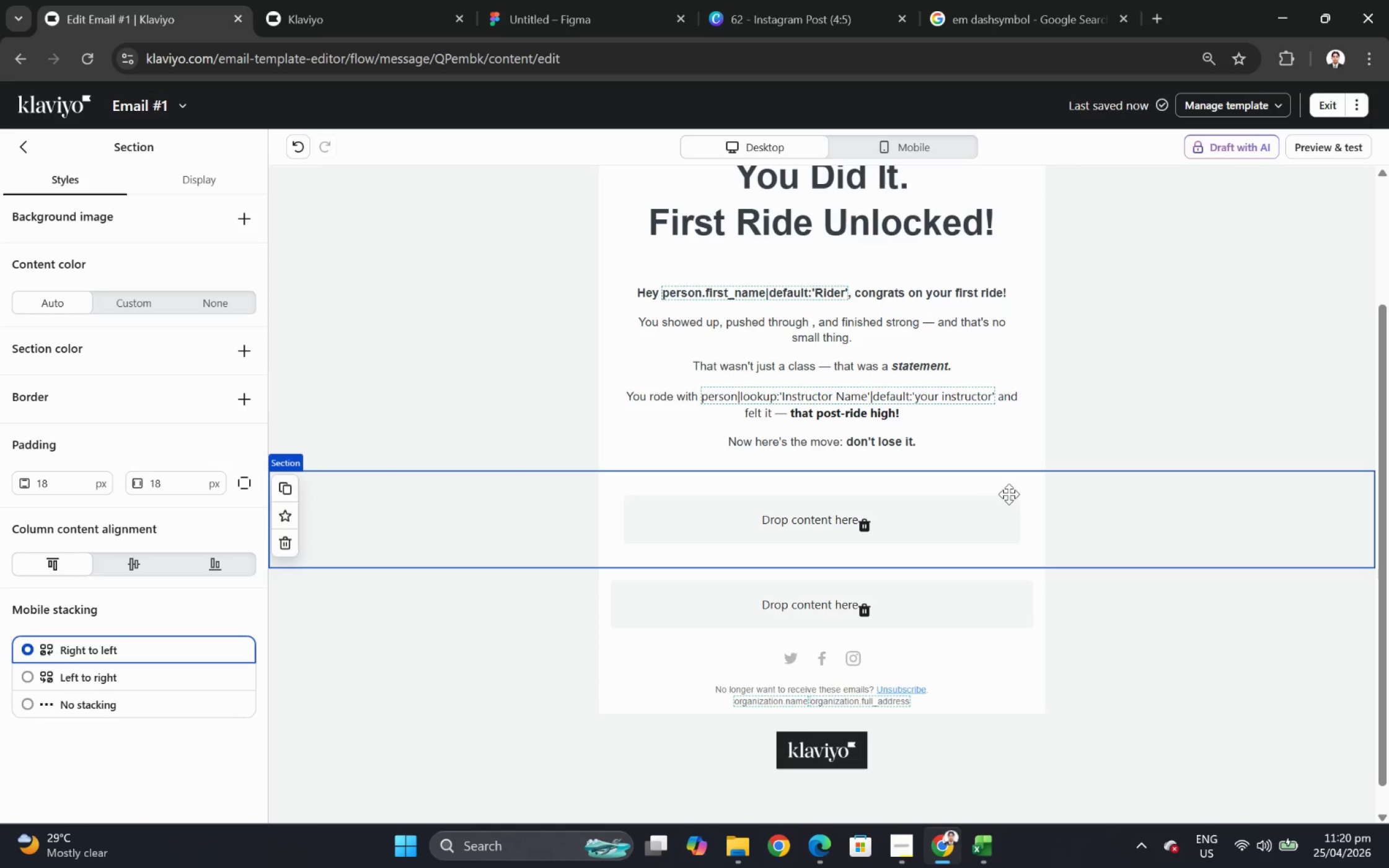 
scroll: coordinate [1049, 492], scroll_direction: up, amount: 3.0
 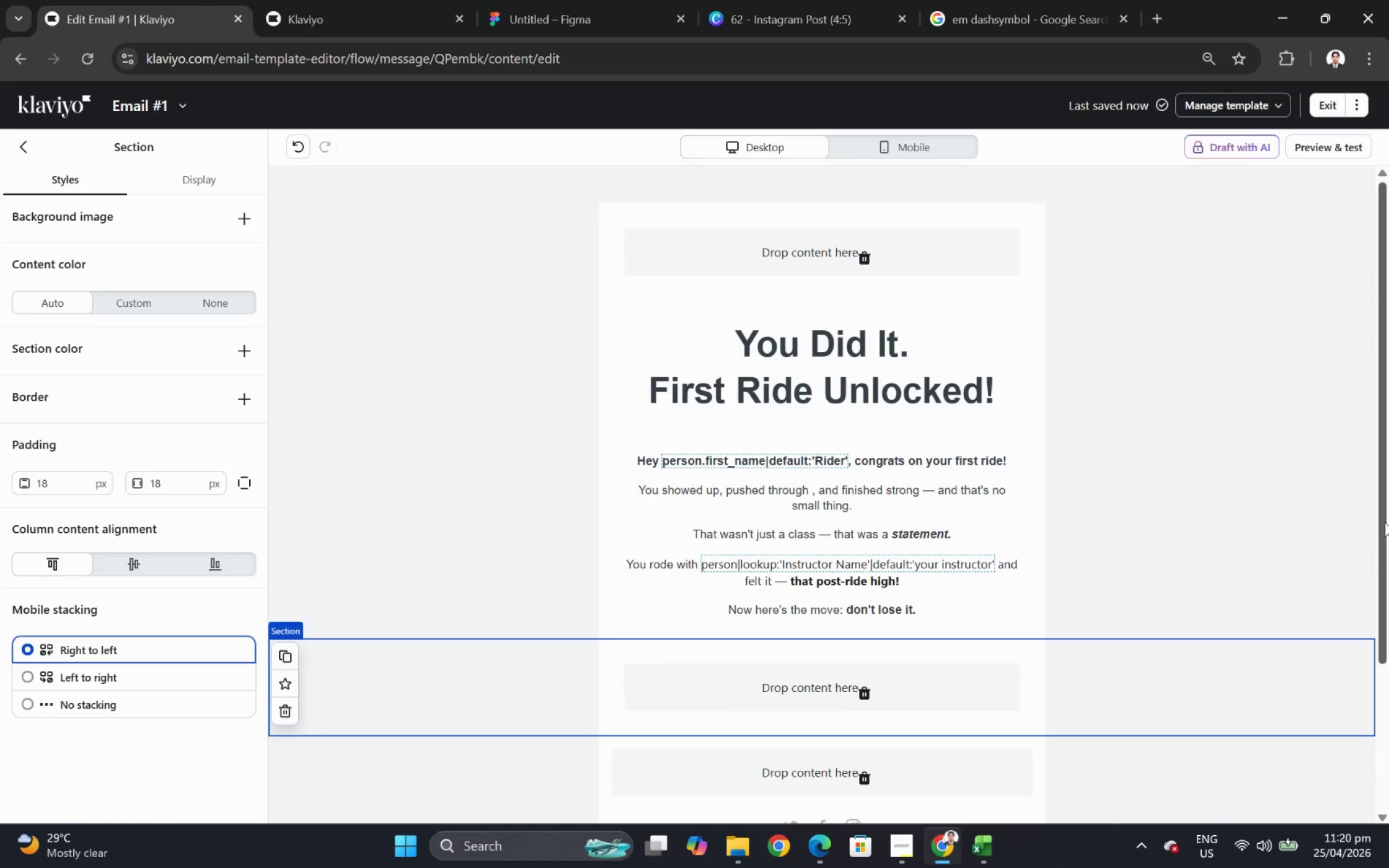 
wait(6.73)
 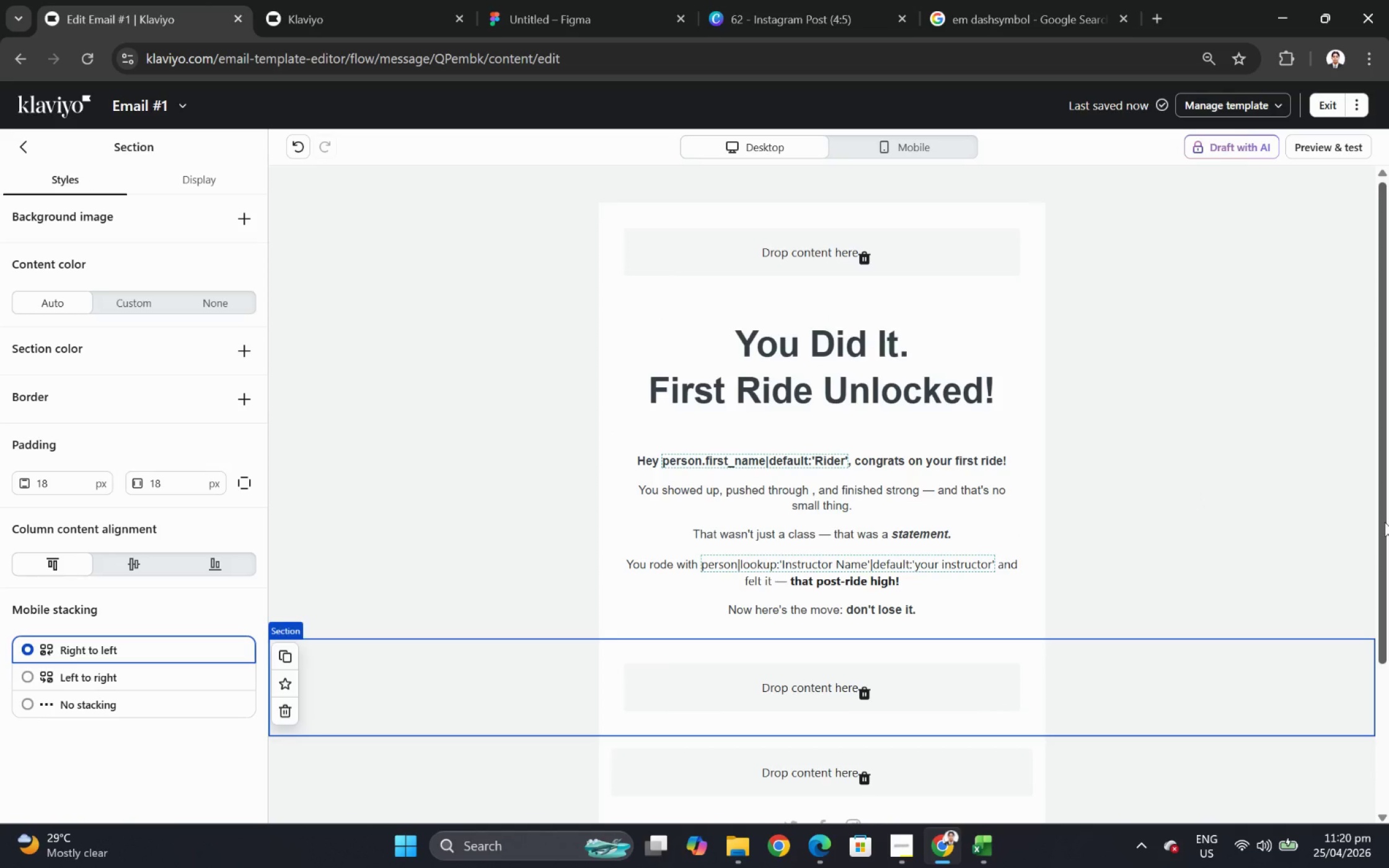 
scroll: coordinate [1212, 595], scroll_direction: down, amount: 2.0
 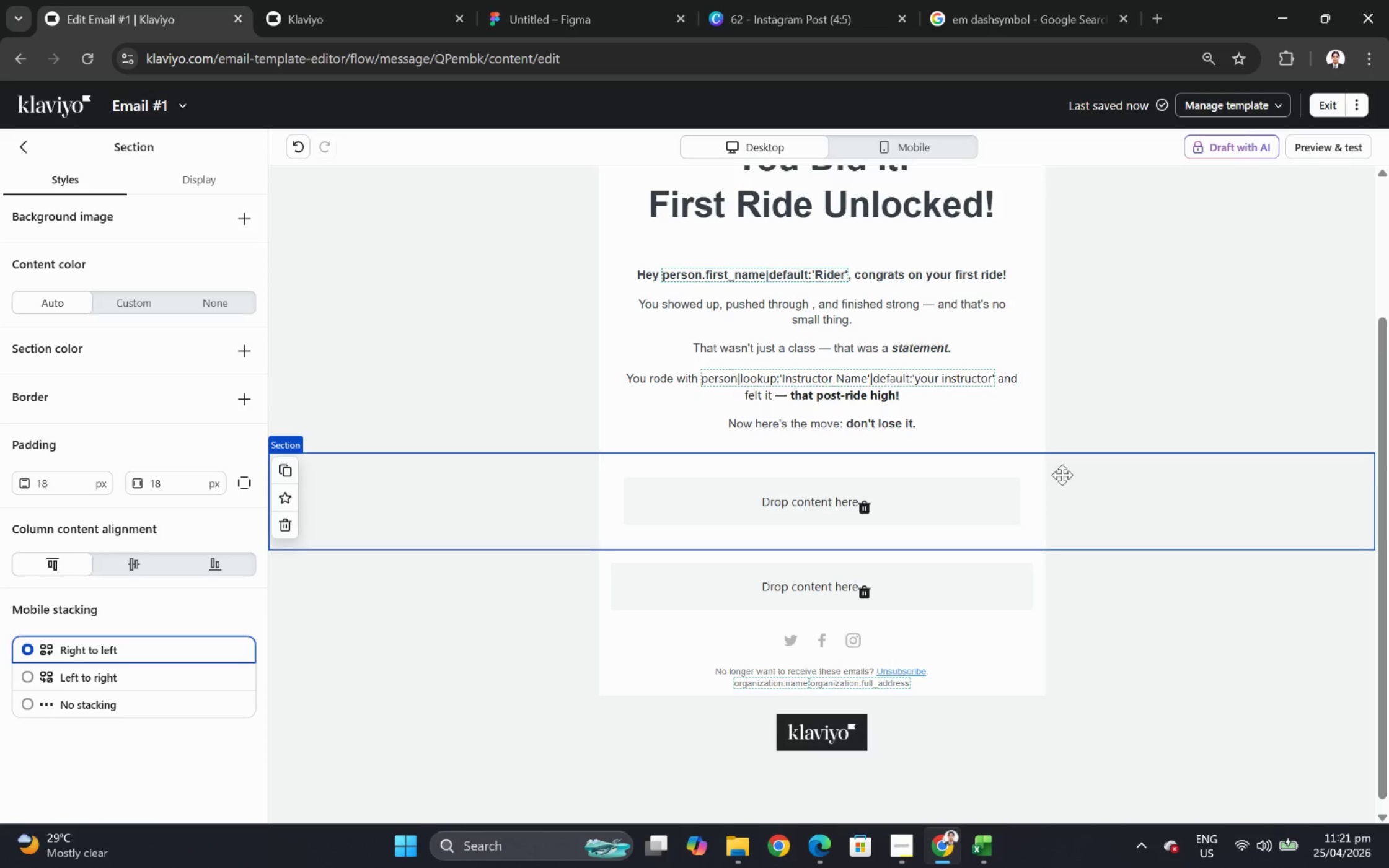 
wait(20.37)
 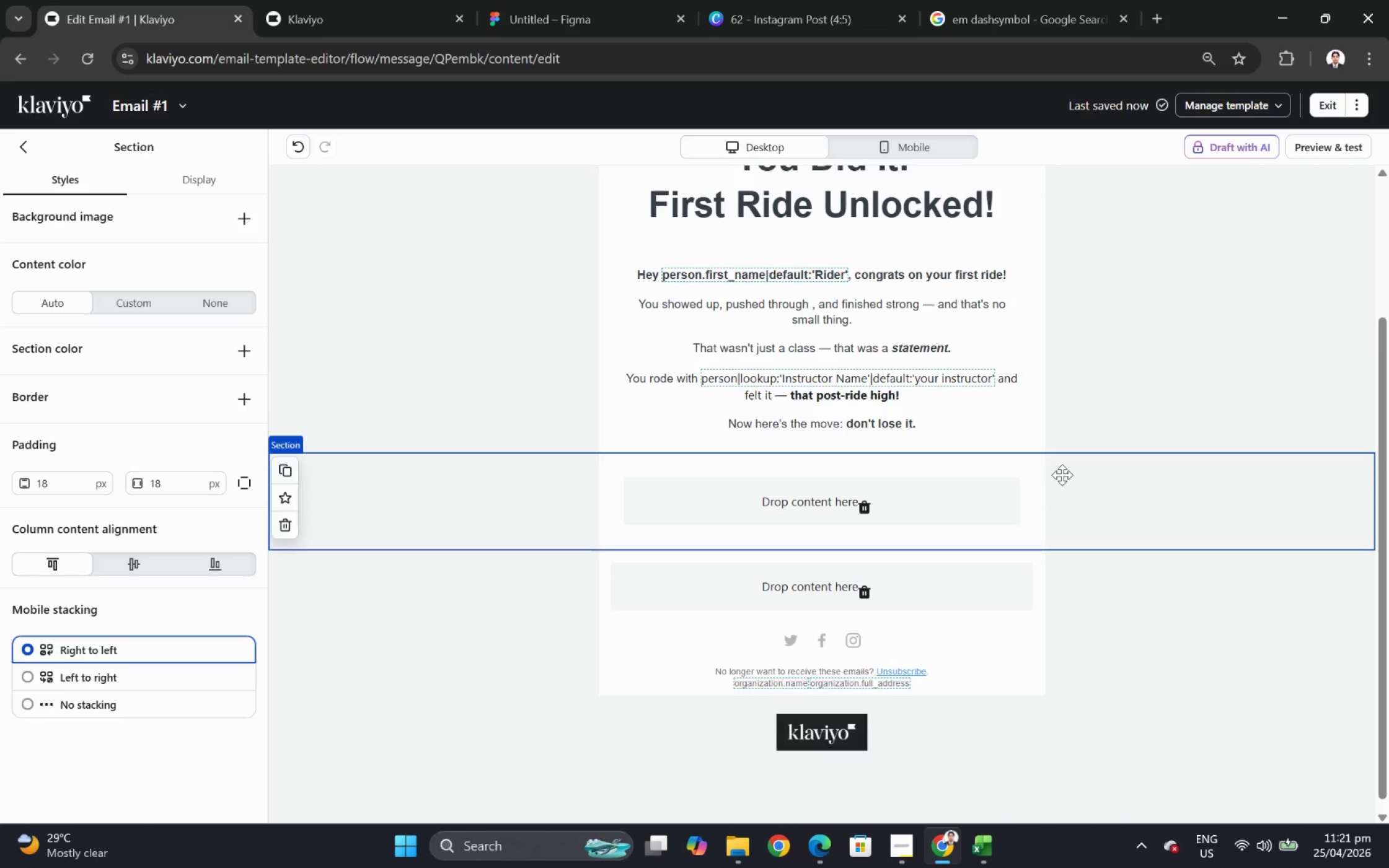 
left_click([901, 840])